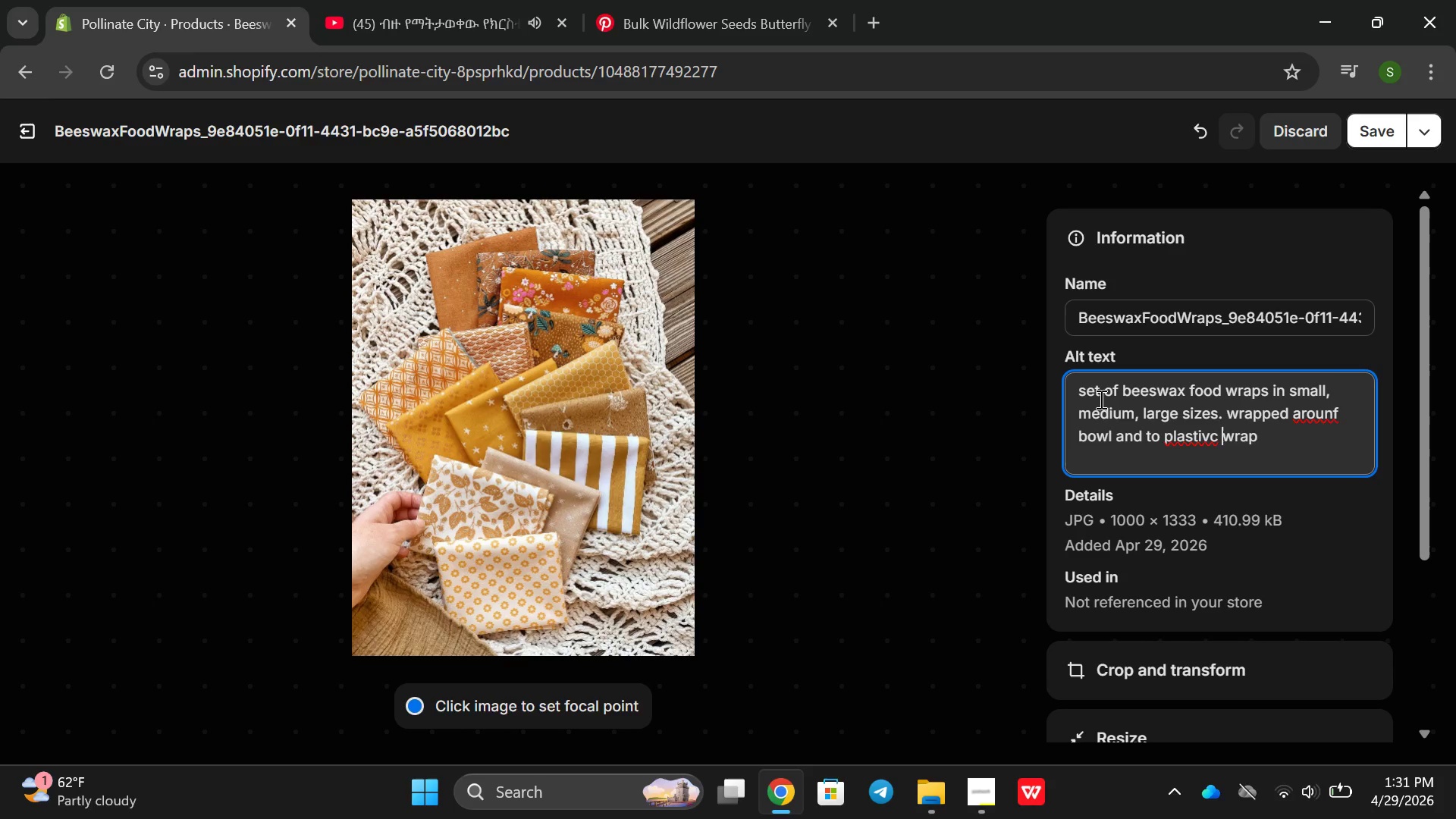 
key(ArrowLeft)
 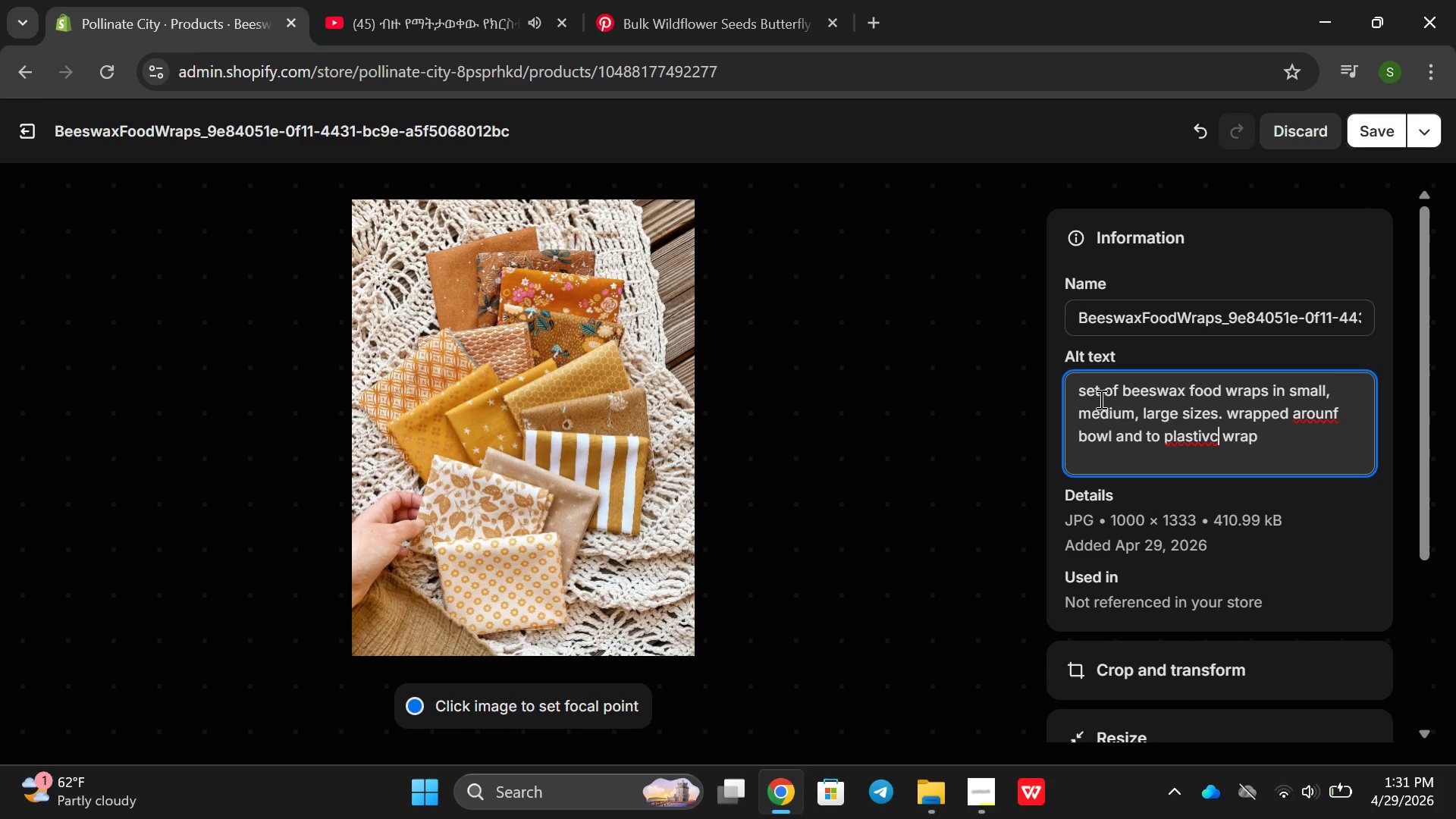 
key(ArrowLeft)
 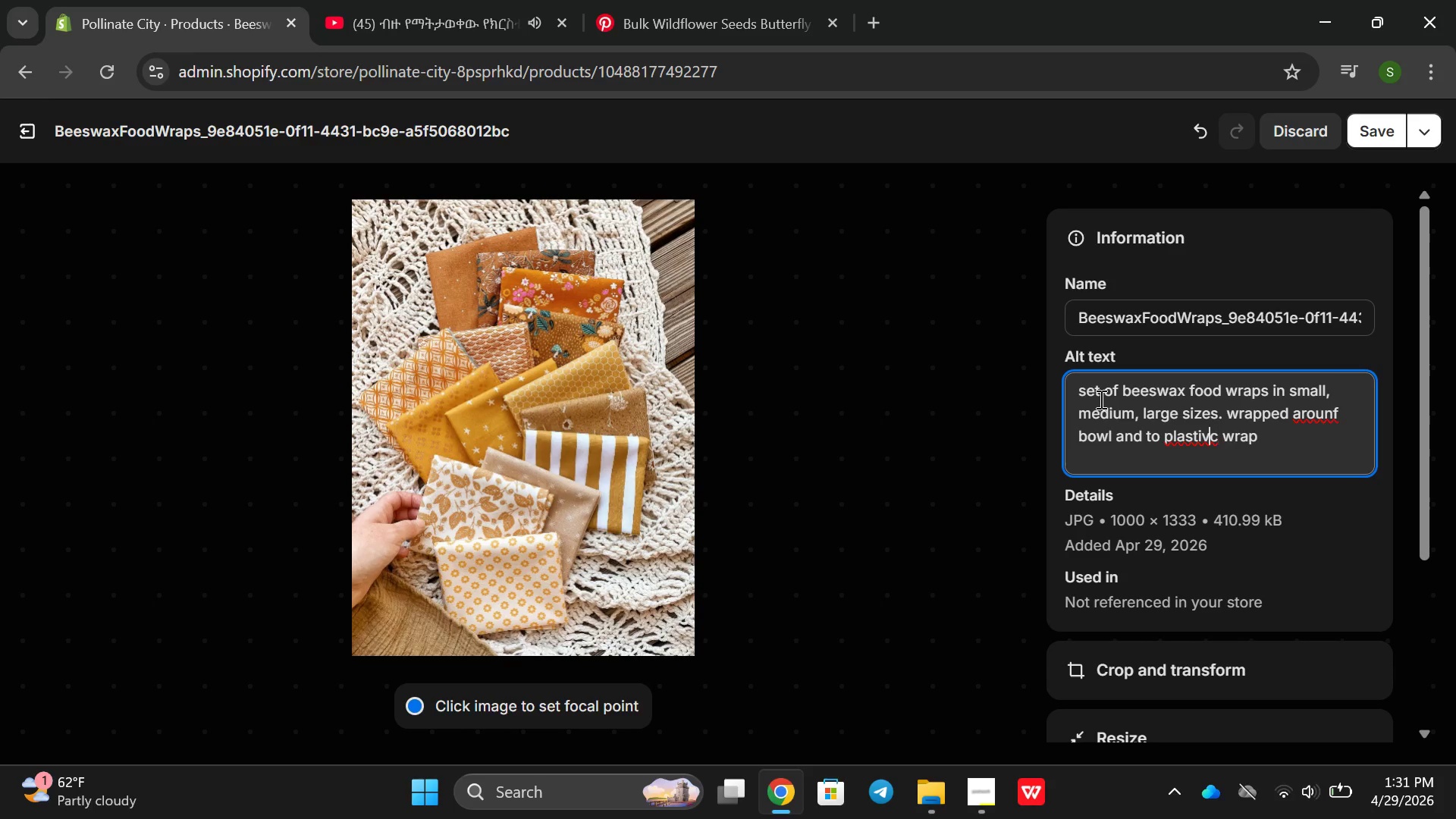 
key(ArrowLeft)
 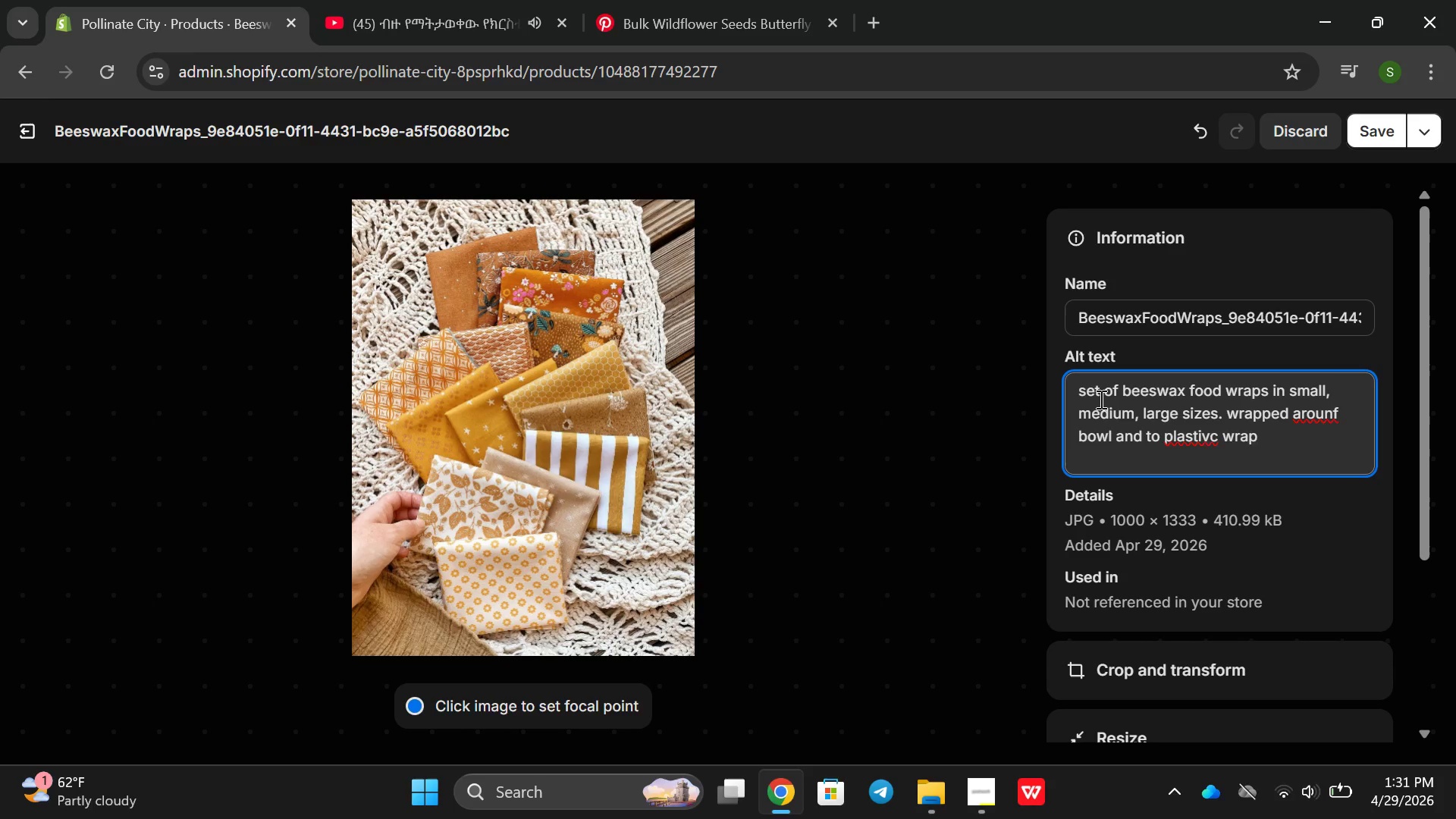 
key(Backspace)
 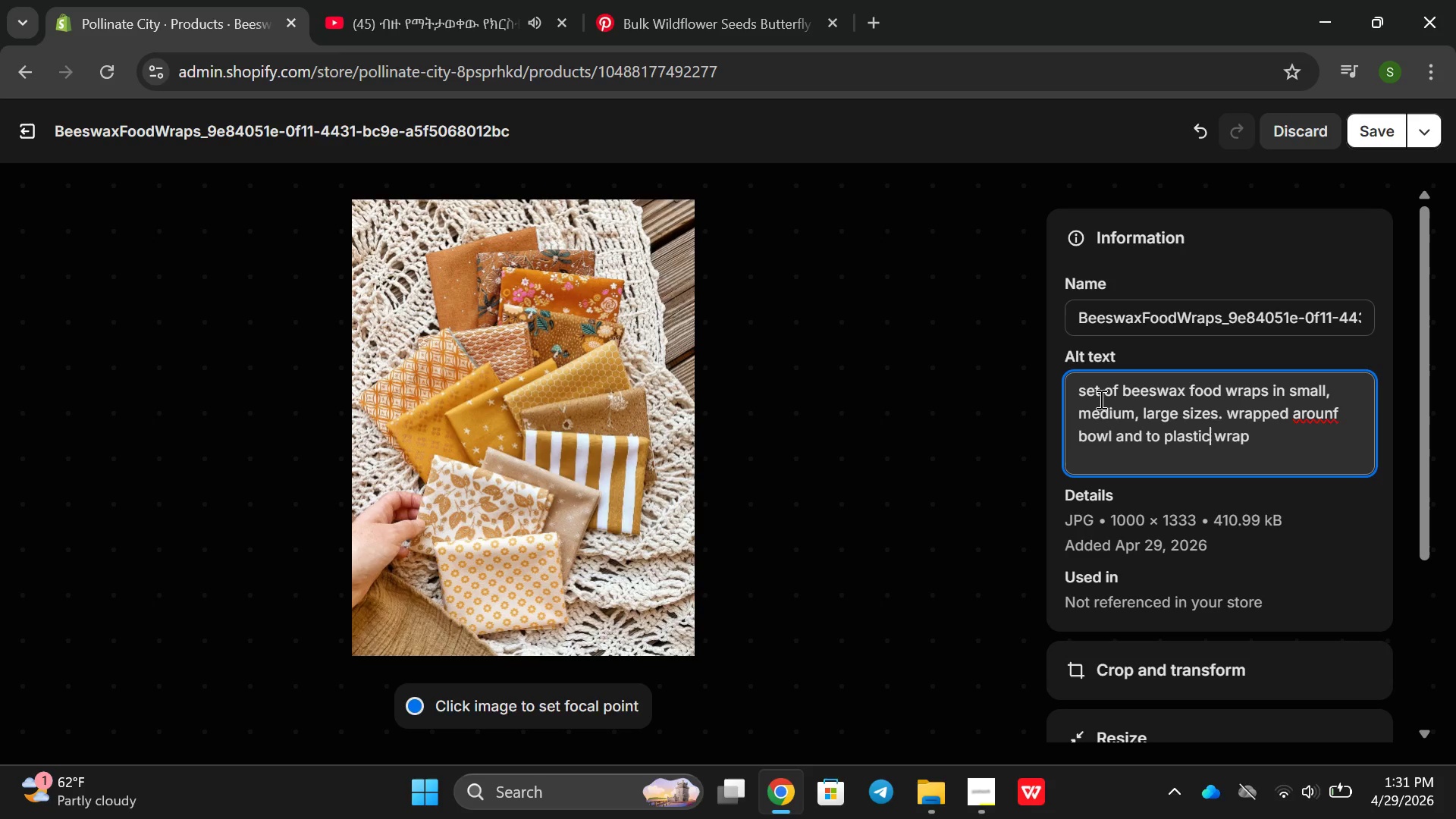 
hold_key(key=ArrowRight, duration=0.67)
 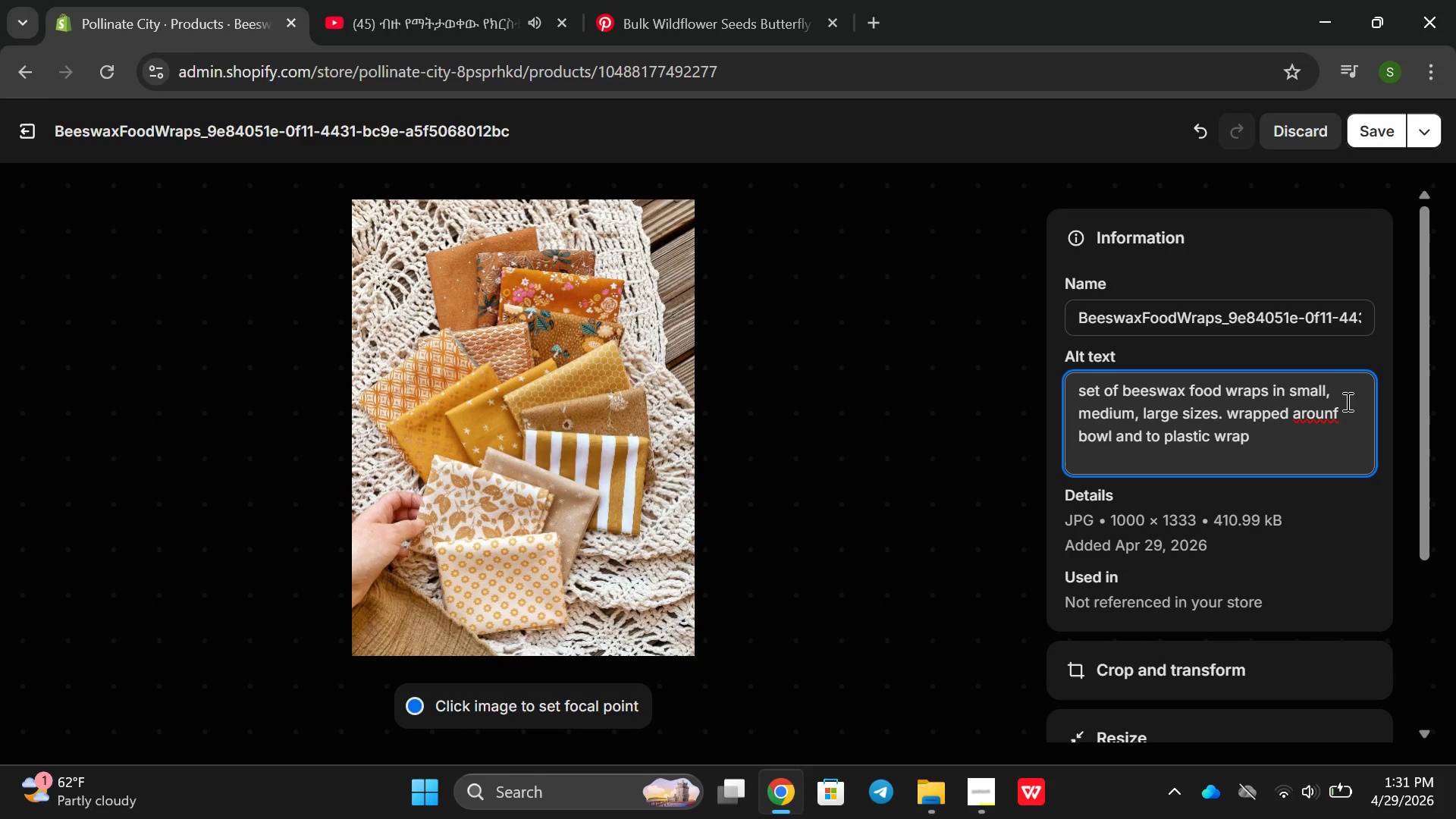 
left_click([1339, 415])
 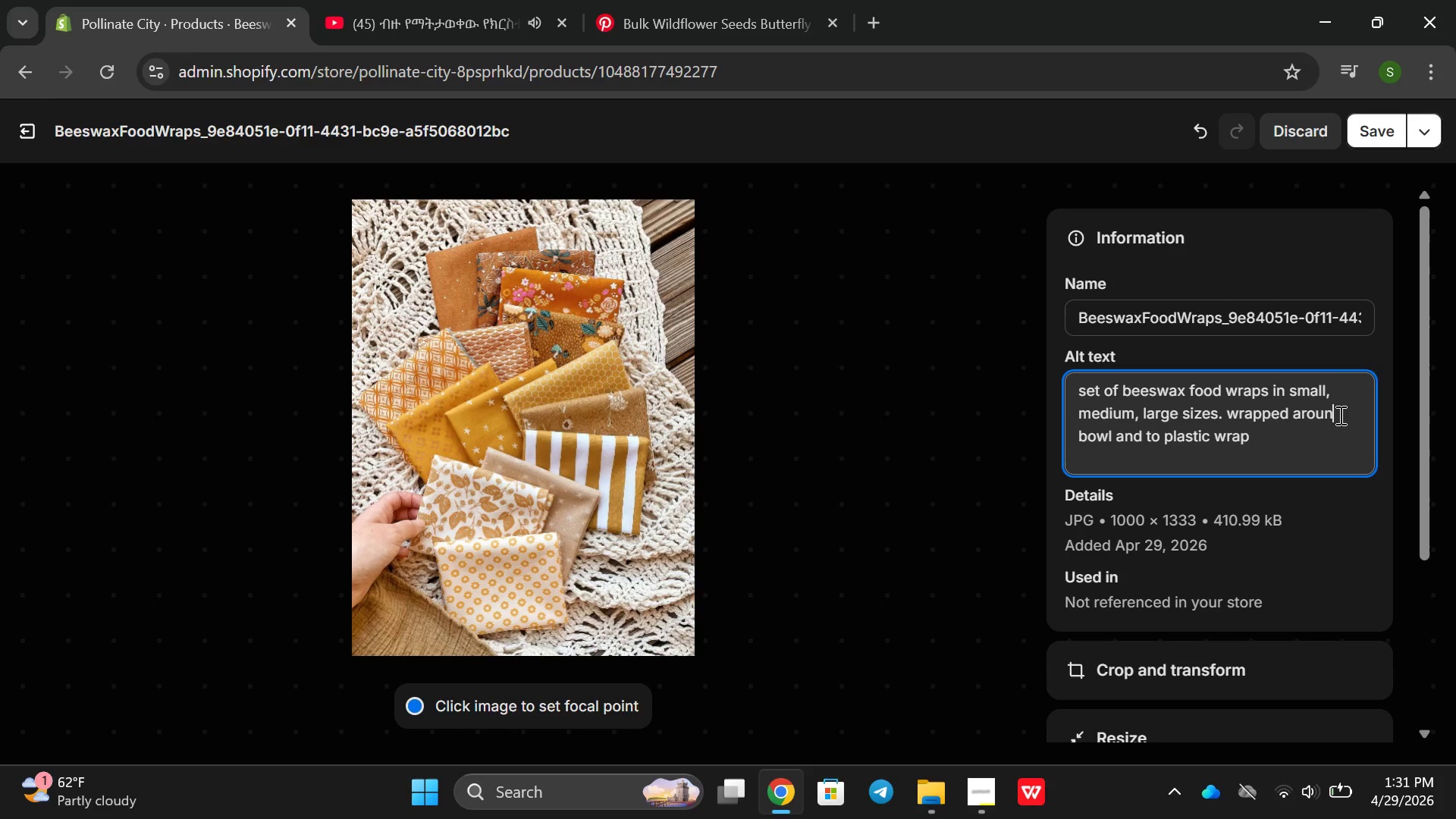 
key(Backspace)
 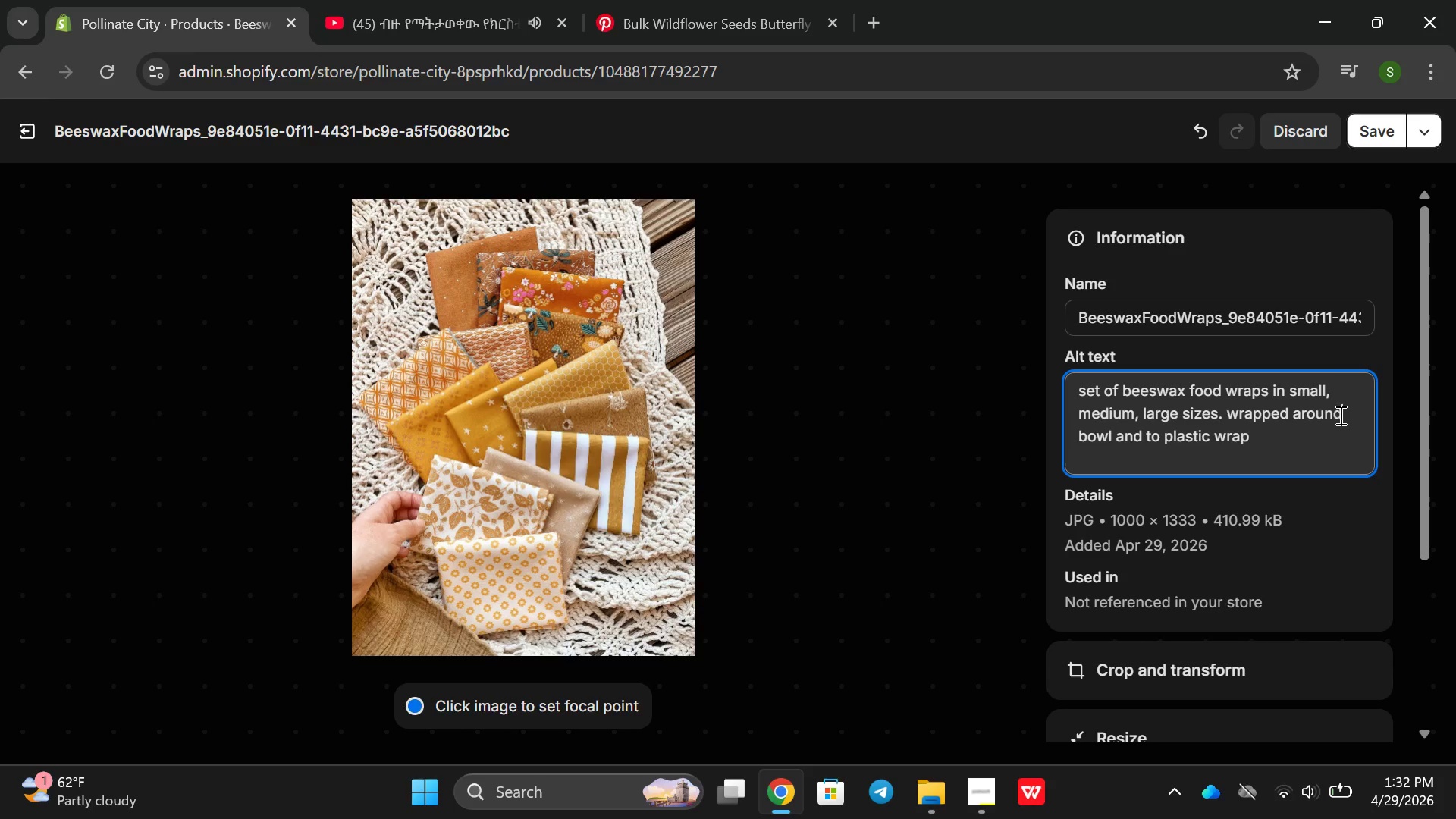 
key(D)
 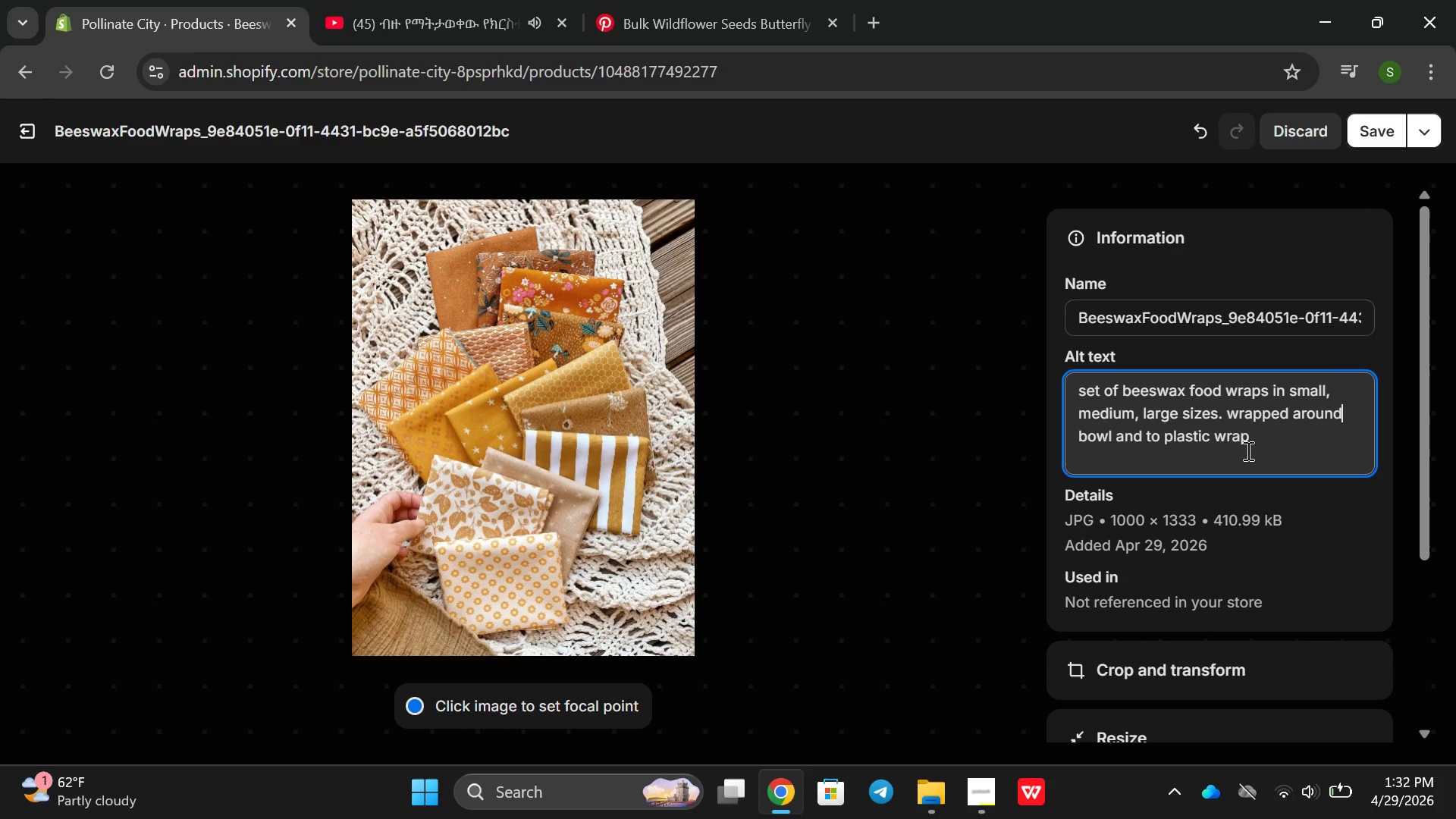 
left_click([1247, 450])
 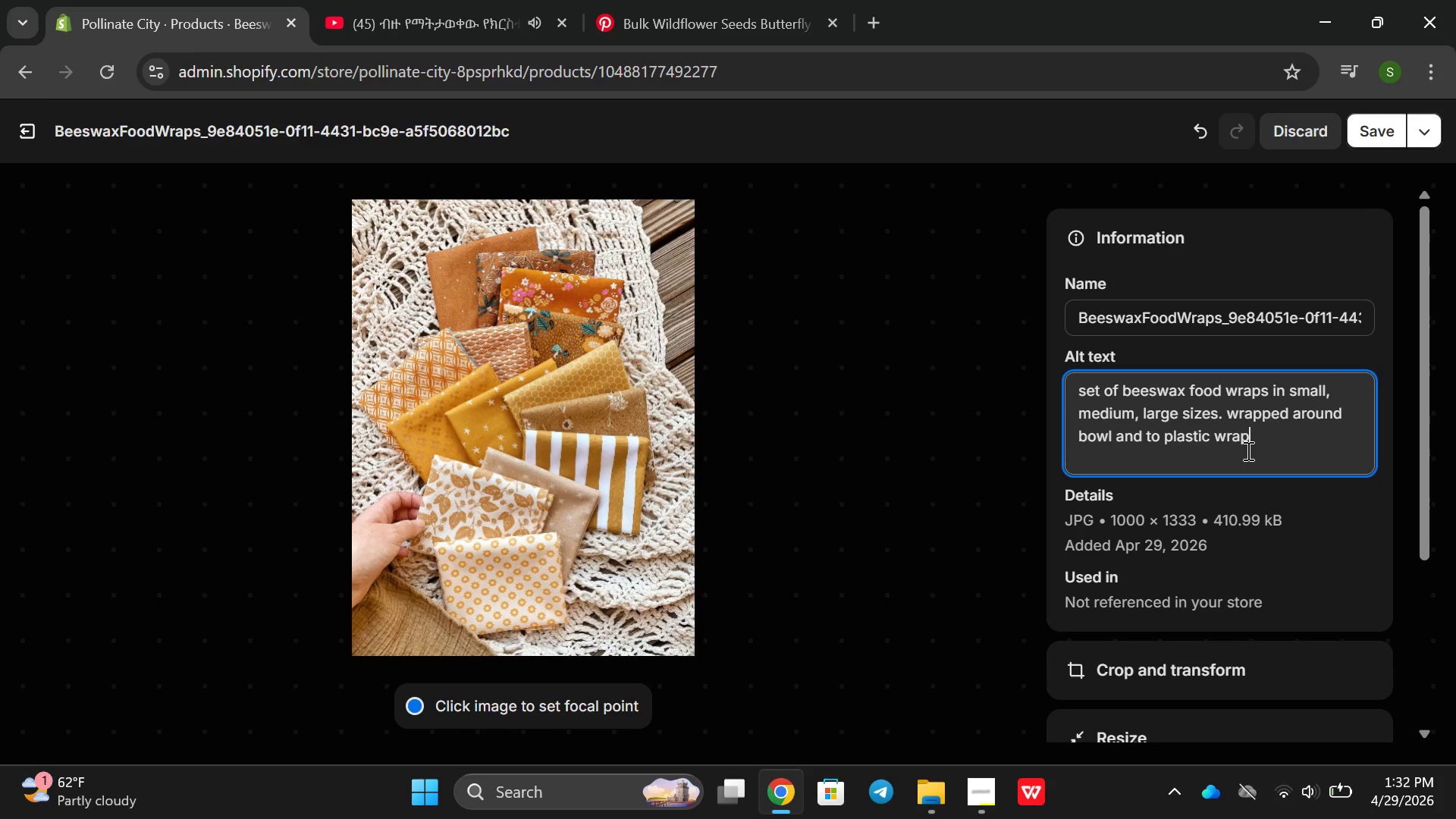 
key(Space)
 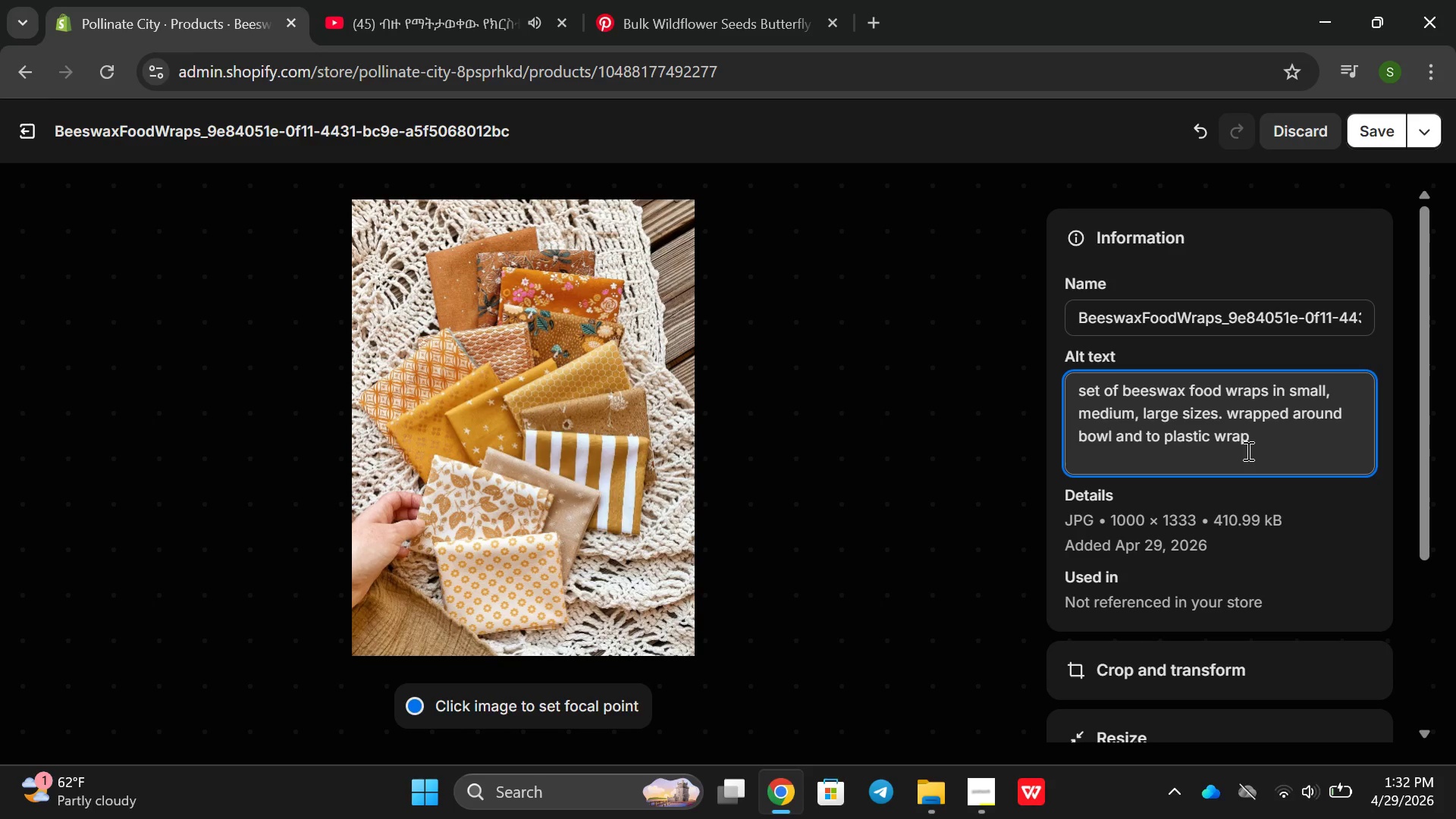 
wait(5.36)
 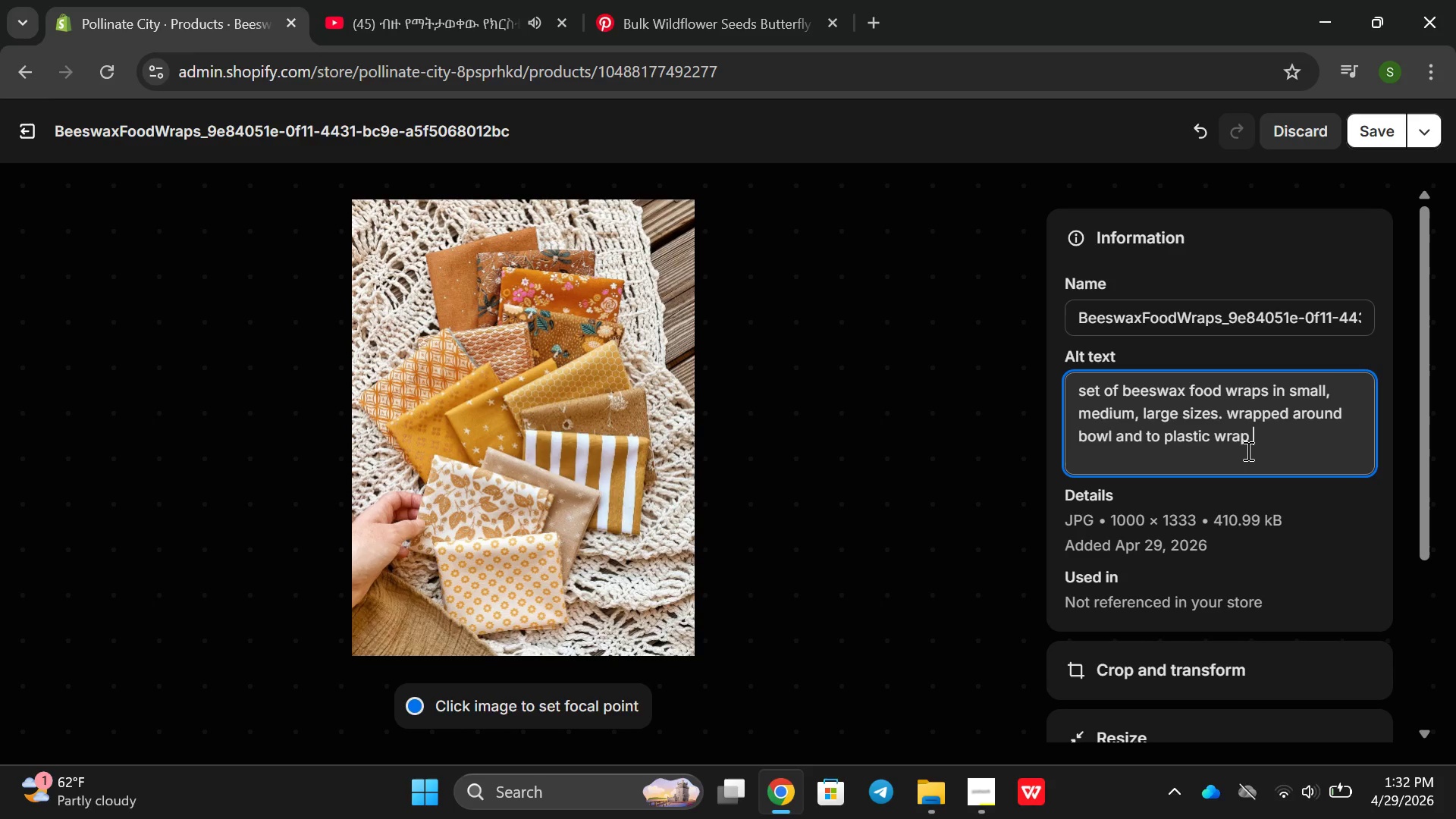 
left_click([1383, 123])
 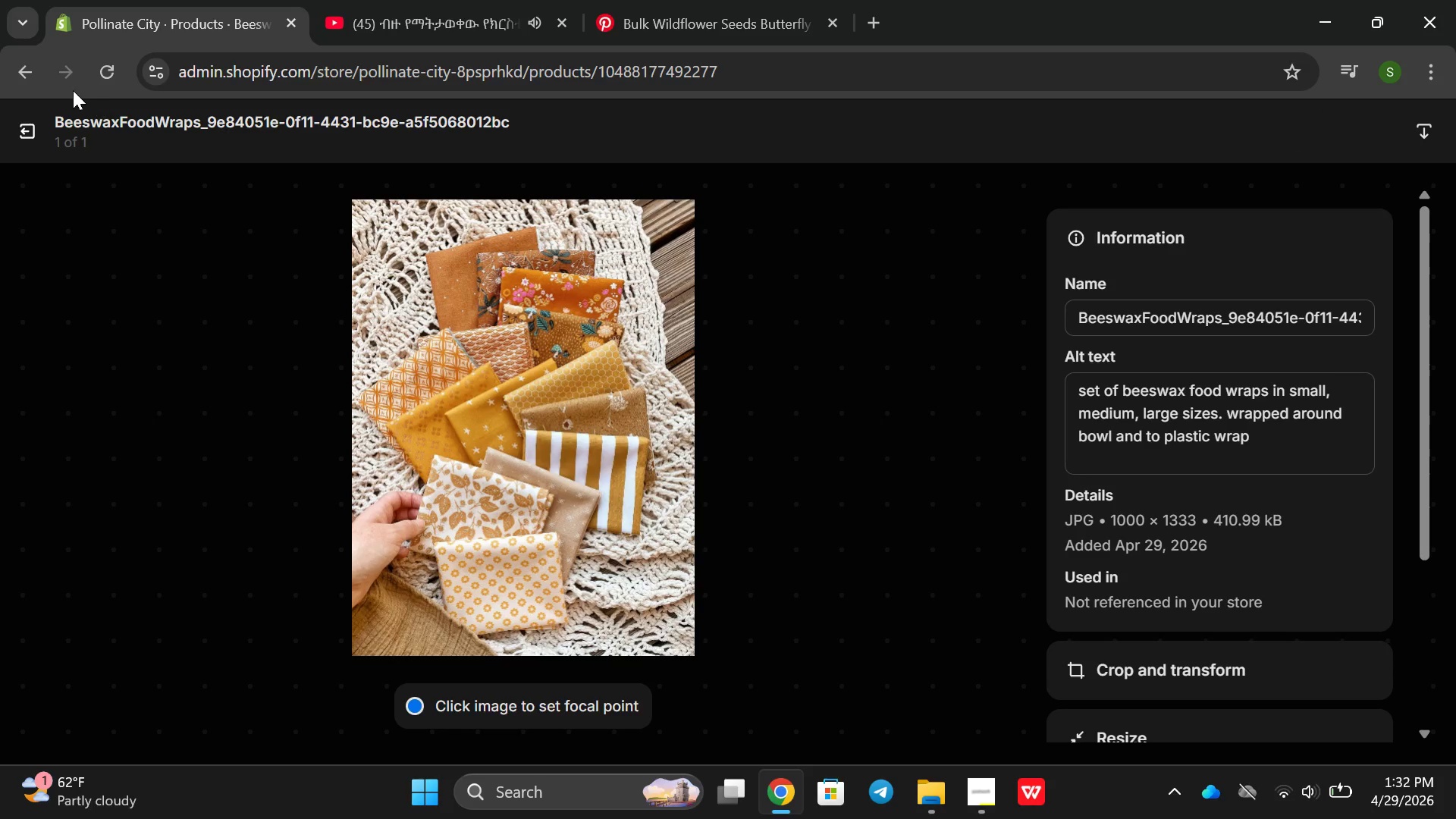 
left_click([0, 147])
 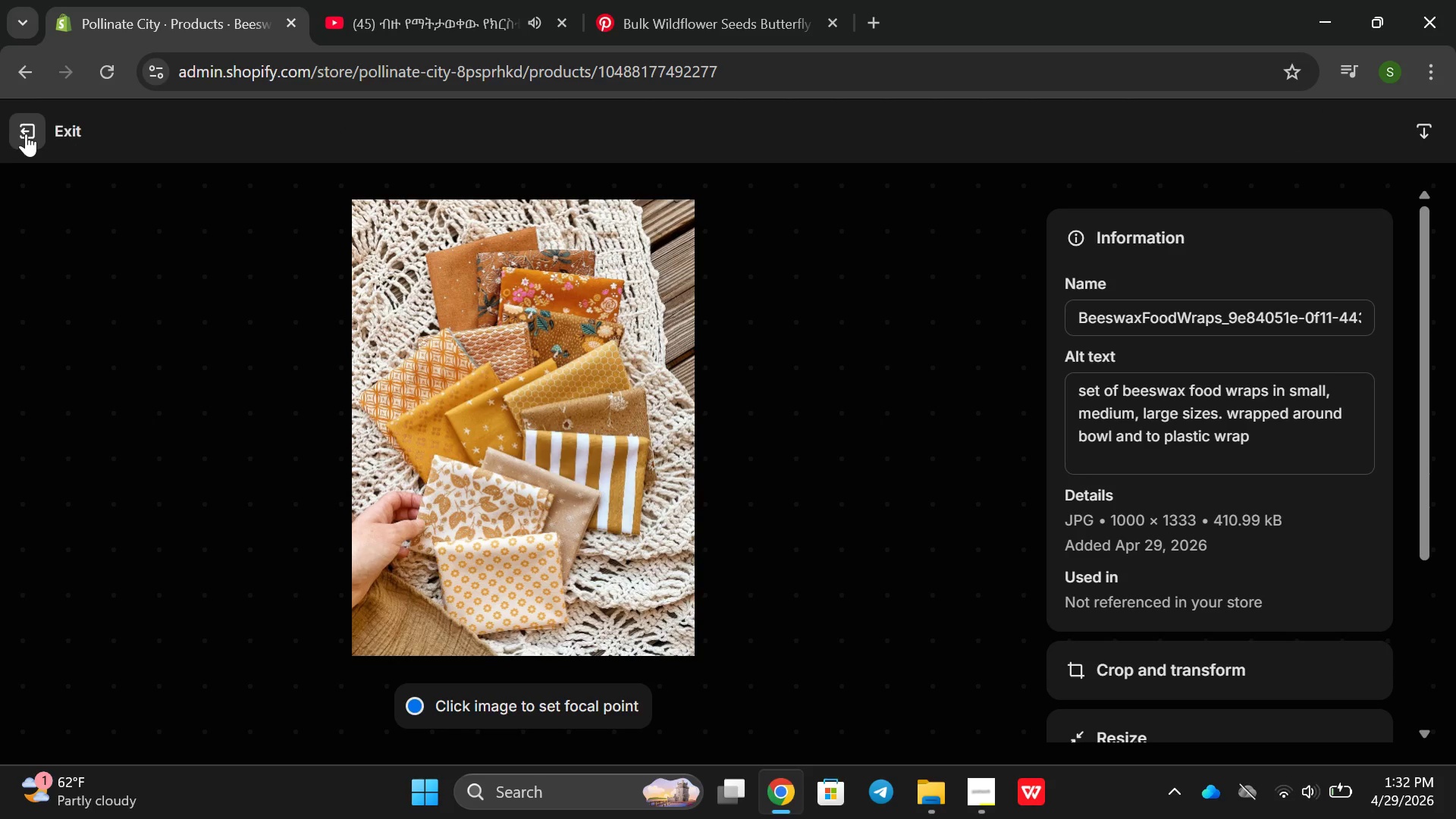 
left_click([26, 133])
 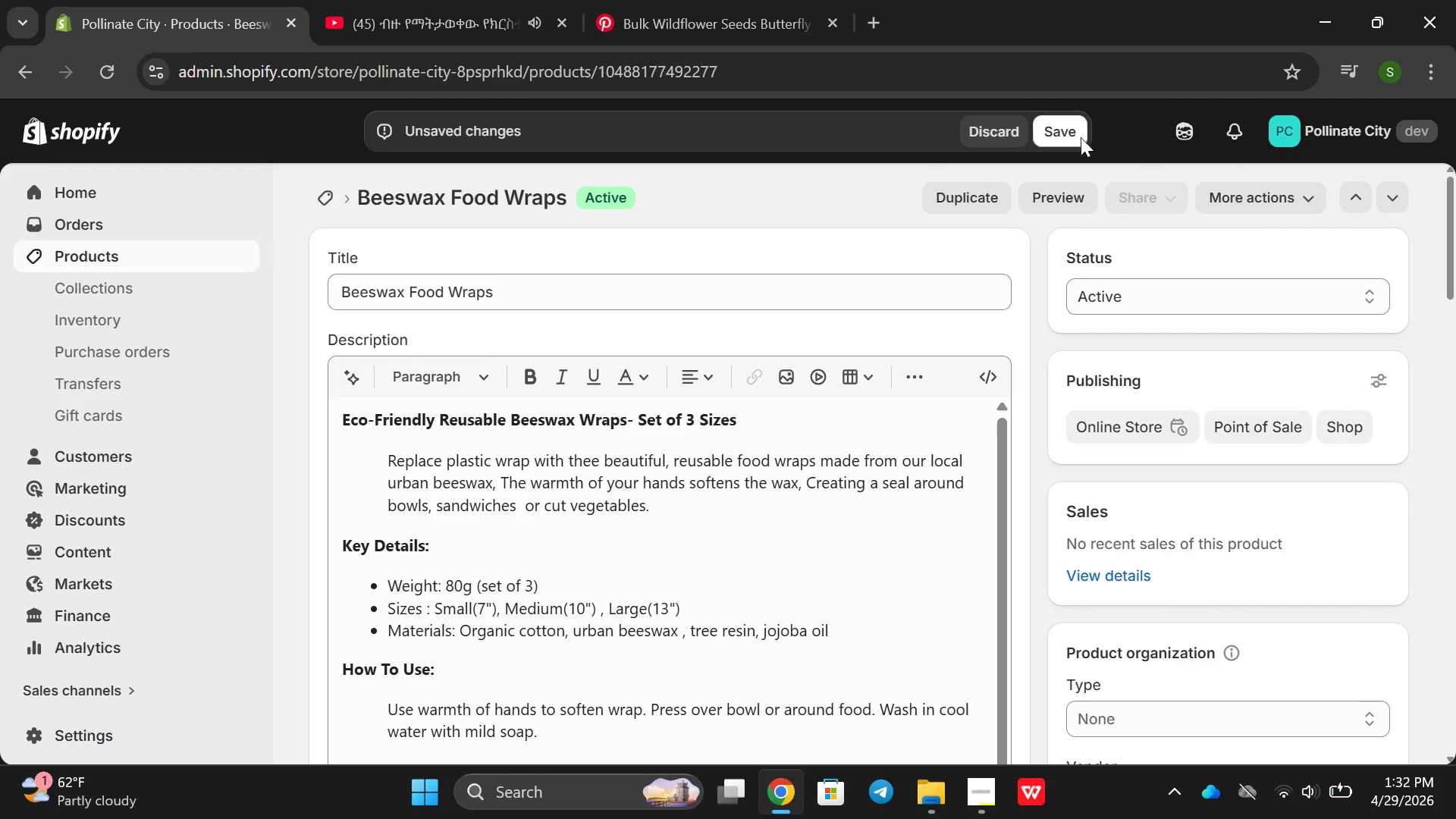 
left_click([1055, 118])
 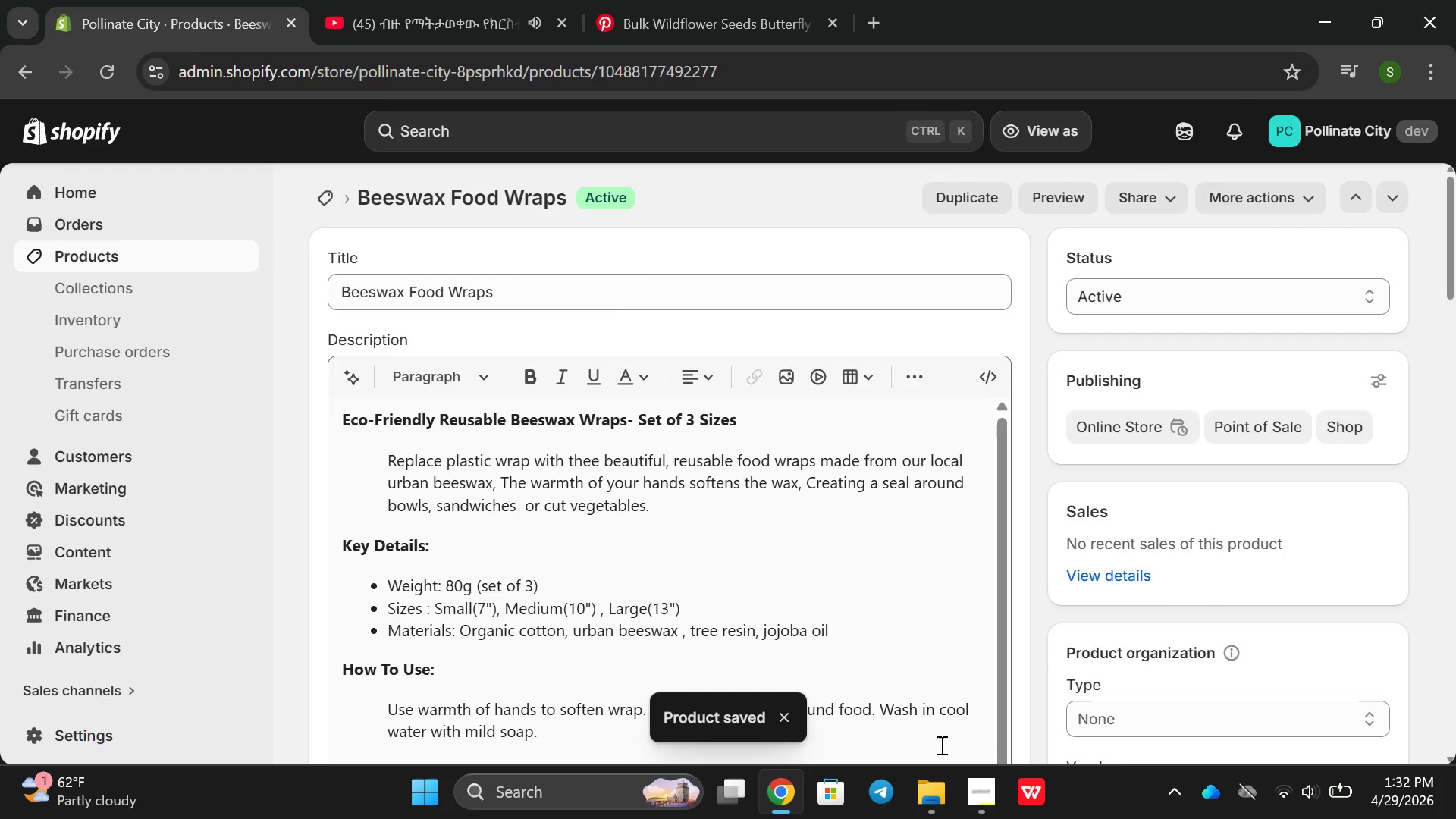 
left_click([993, 793])